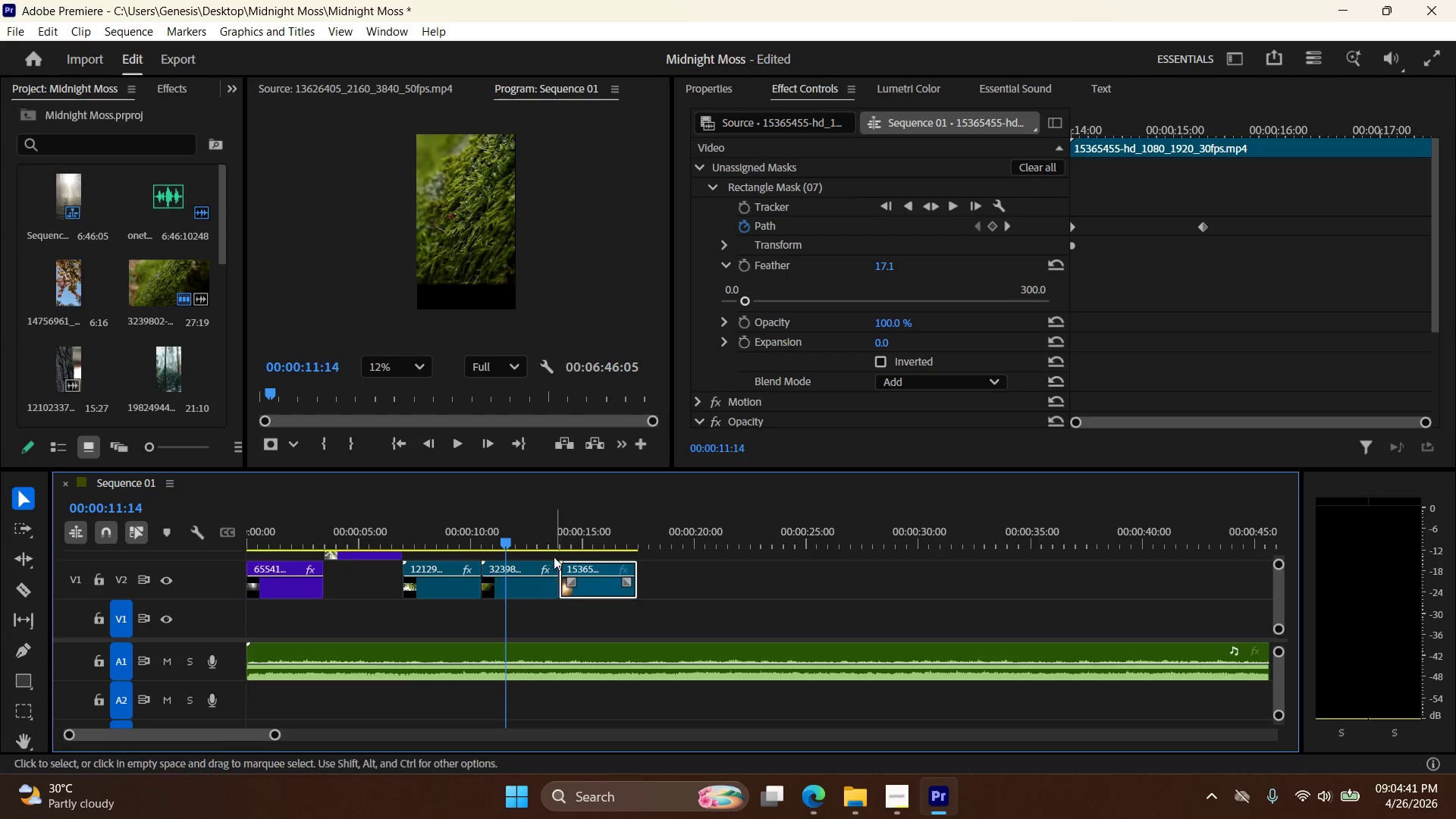 
left_click_drag(start_coordinate=[505, 542], to_coordinate=[562, 552])
 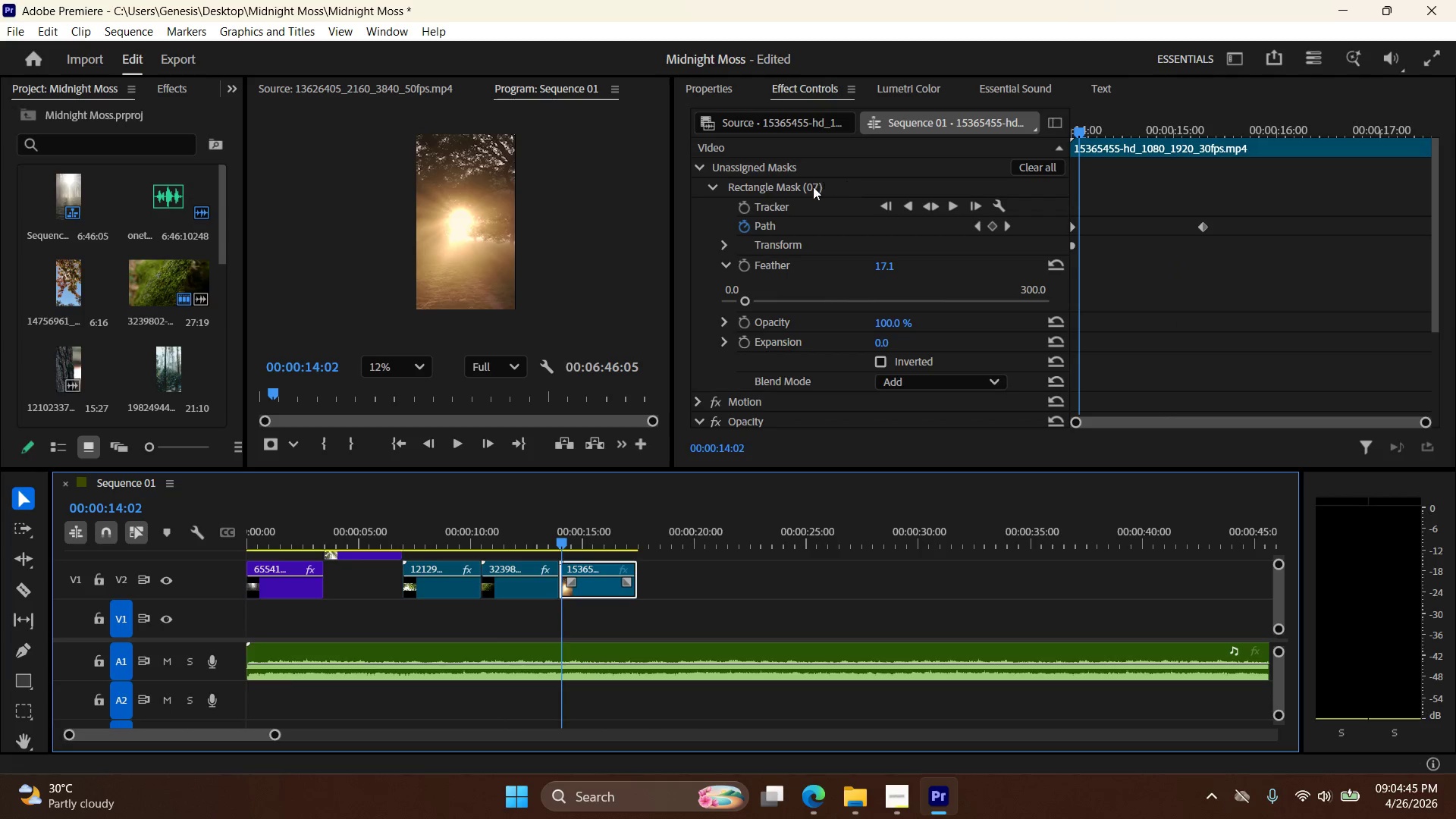 
right_click([812, 187])
 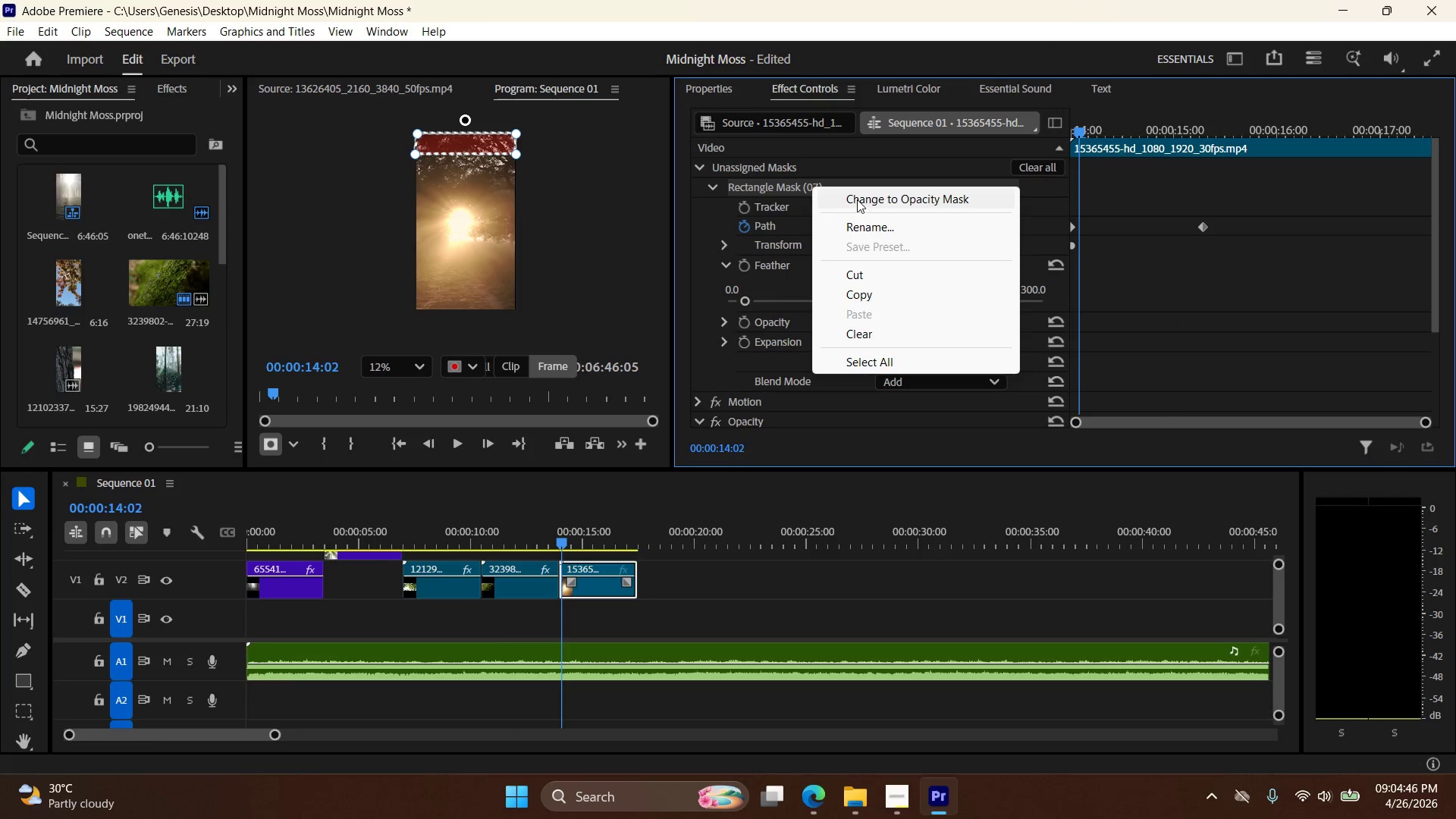 
left_click([857, 199])
 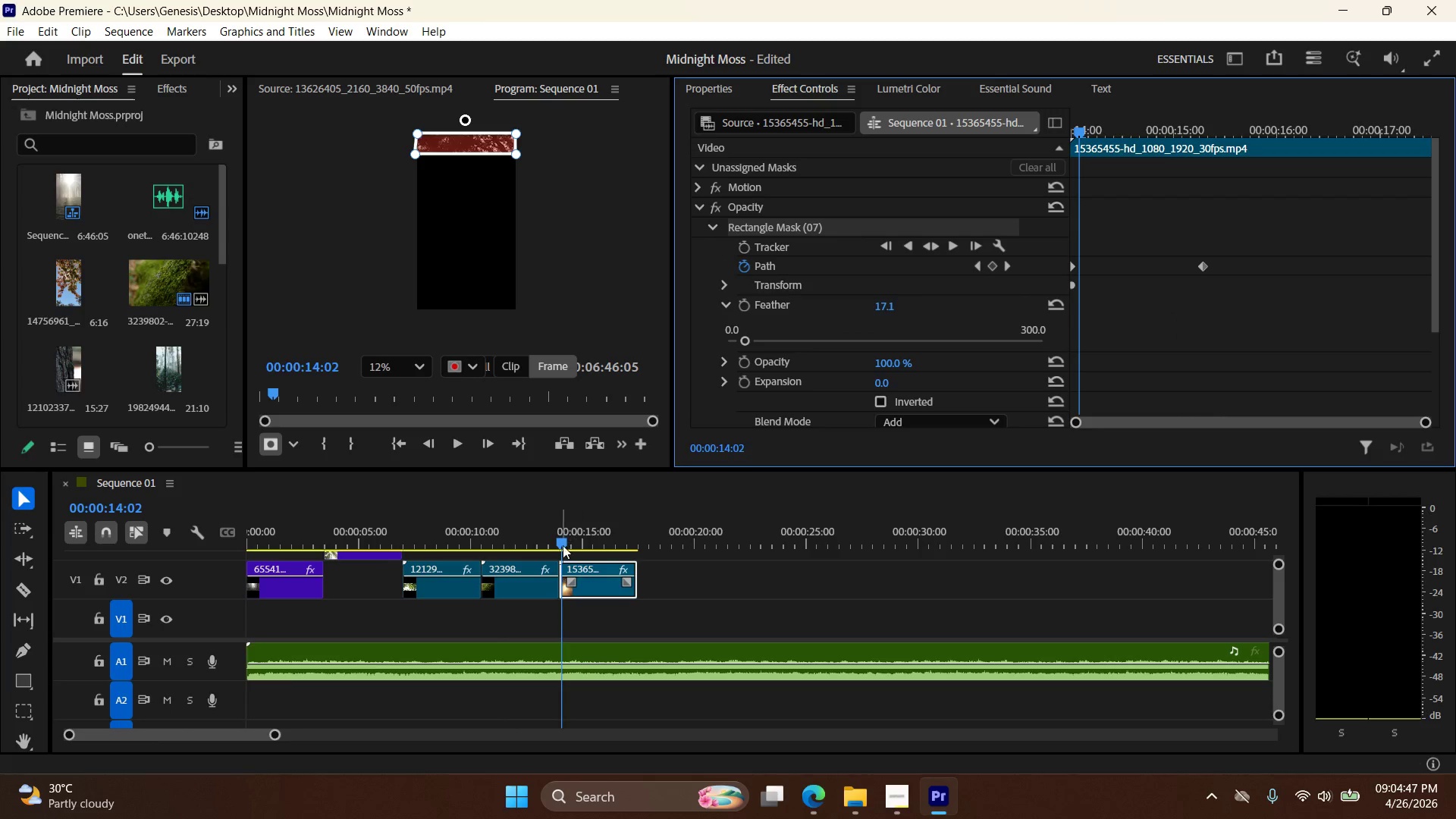 
left_click_drag(start_coordinate=[560, 541], to_coordinate=[246, 529])
 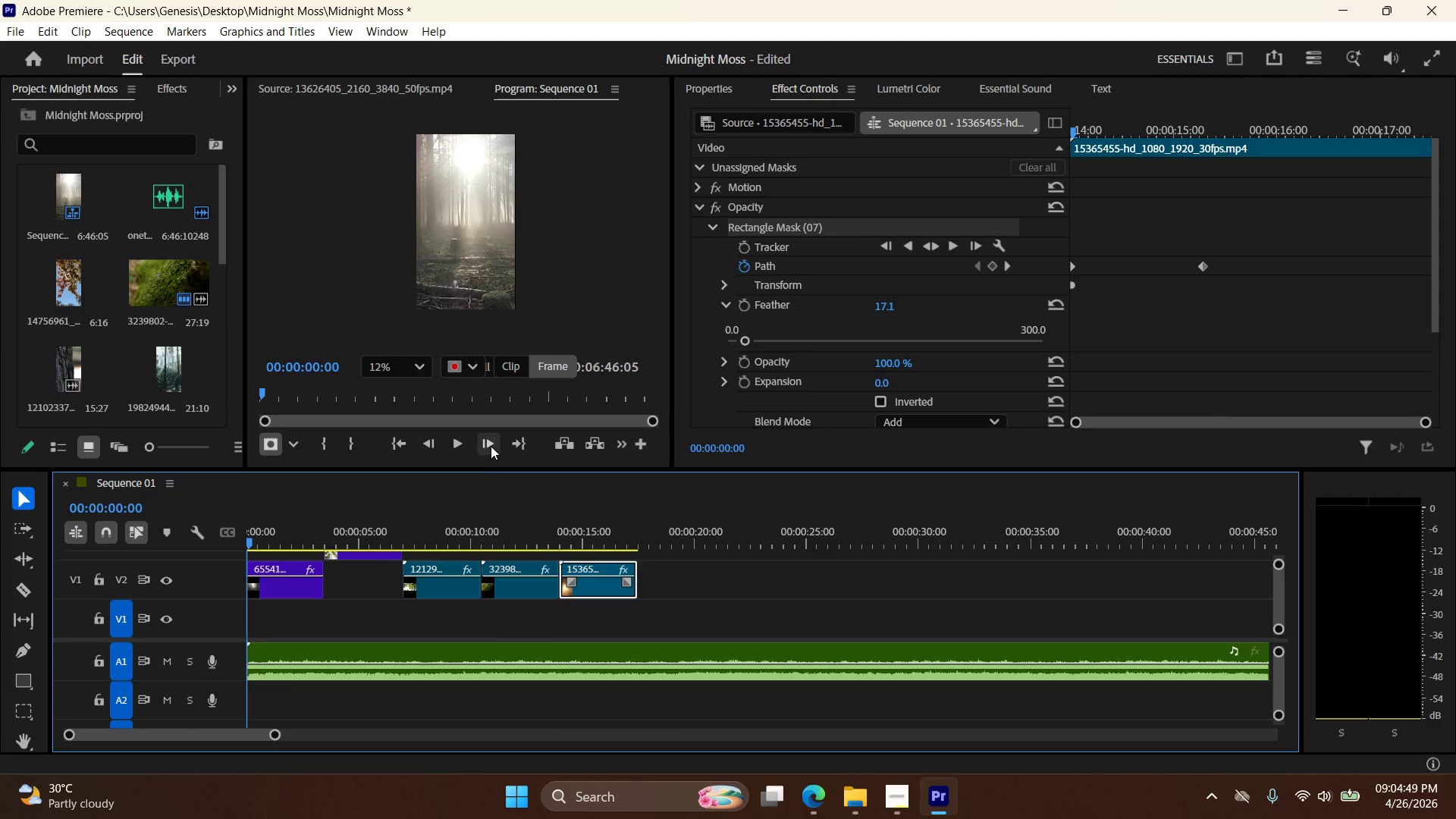 
left_click([461, 444])
 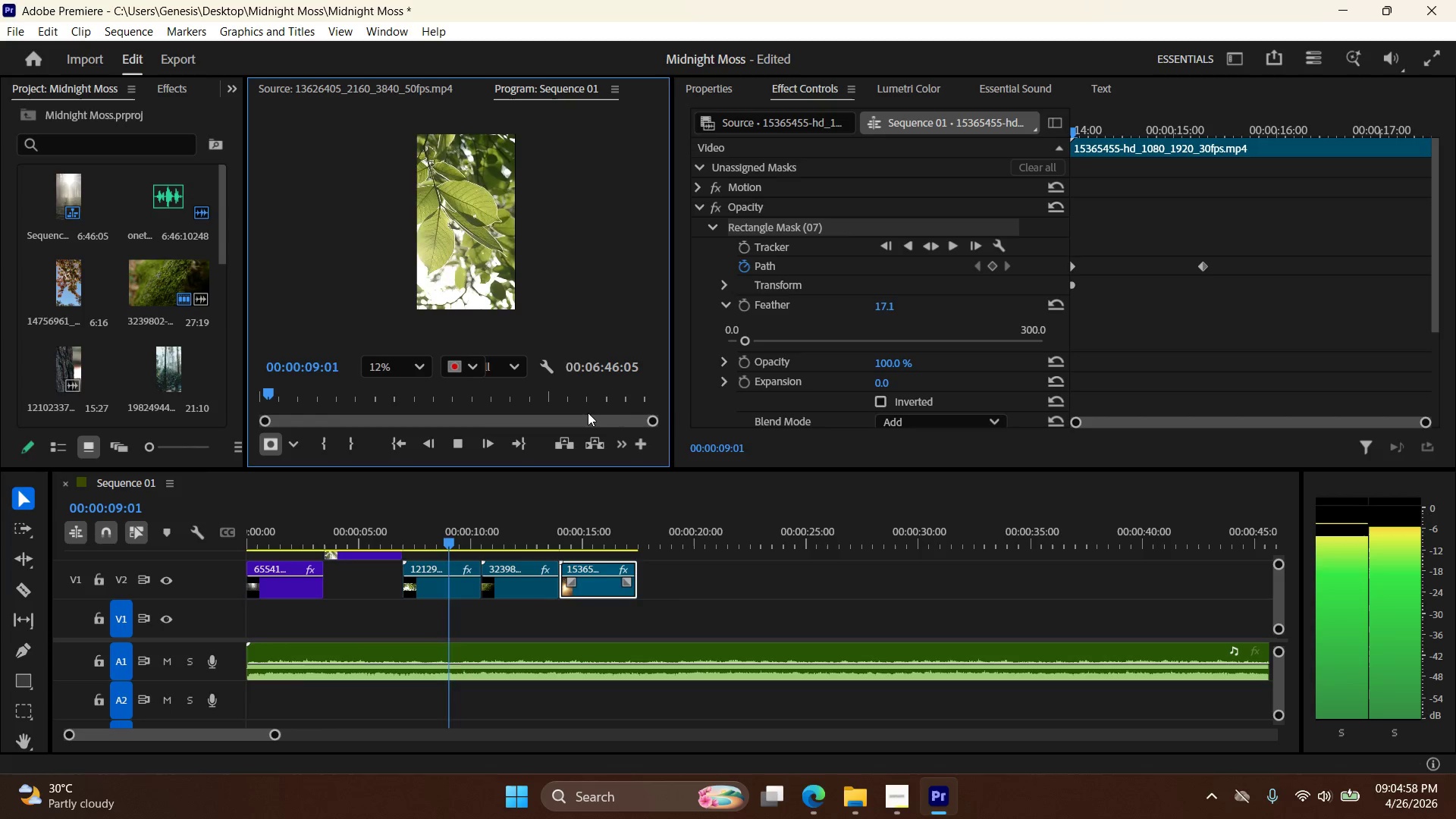 
wait(14.22)
 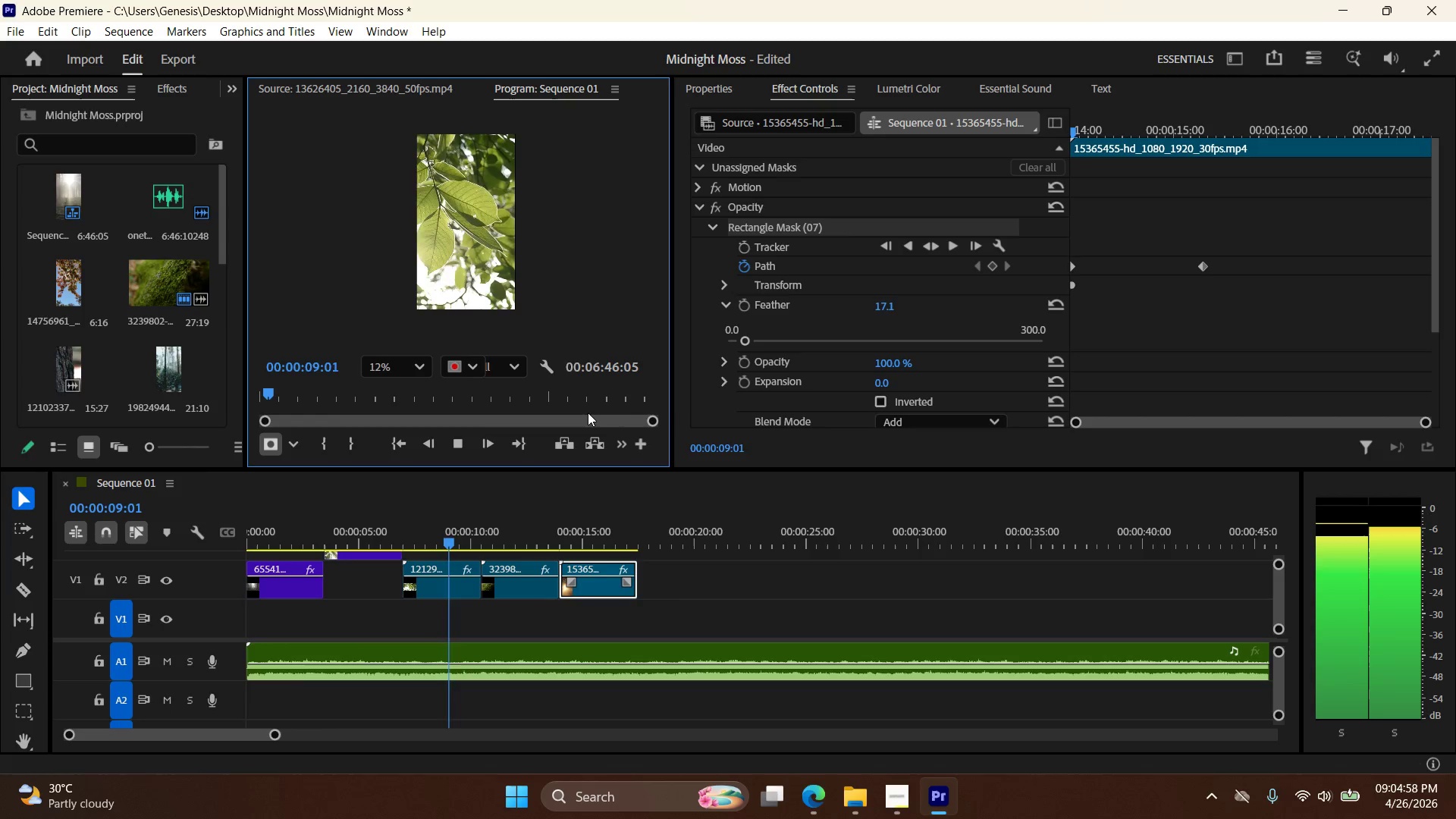 
left_click_drag(start_coordinate=[451, 441], to_coordinate=[455, 441])